 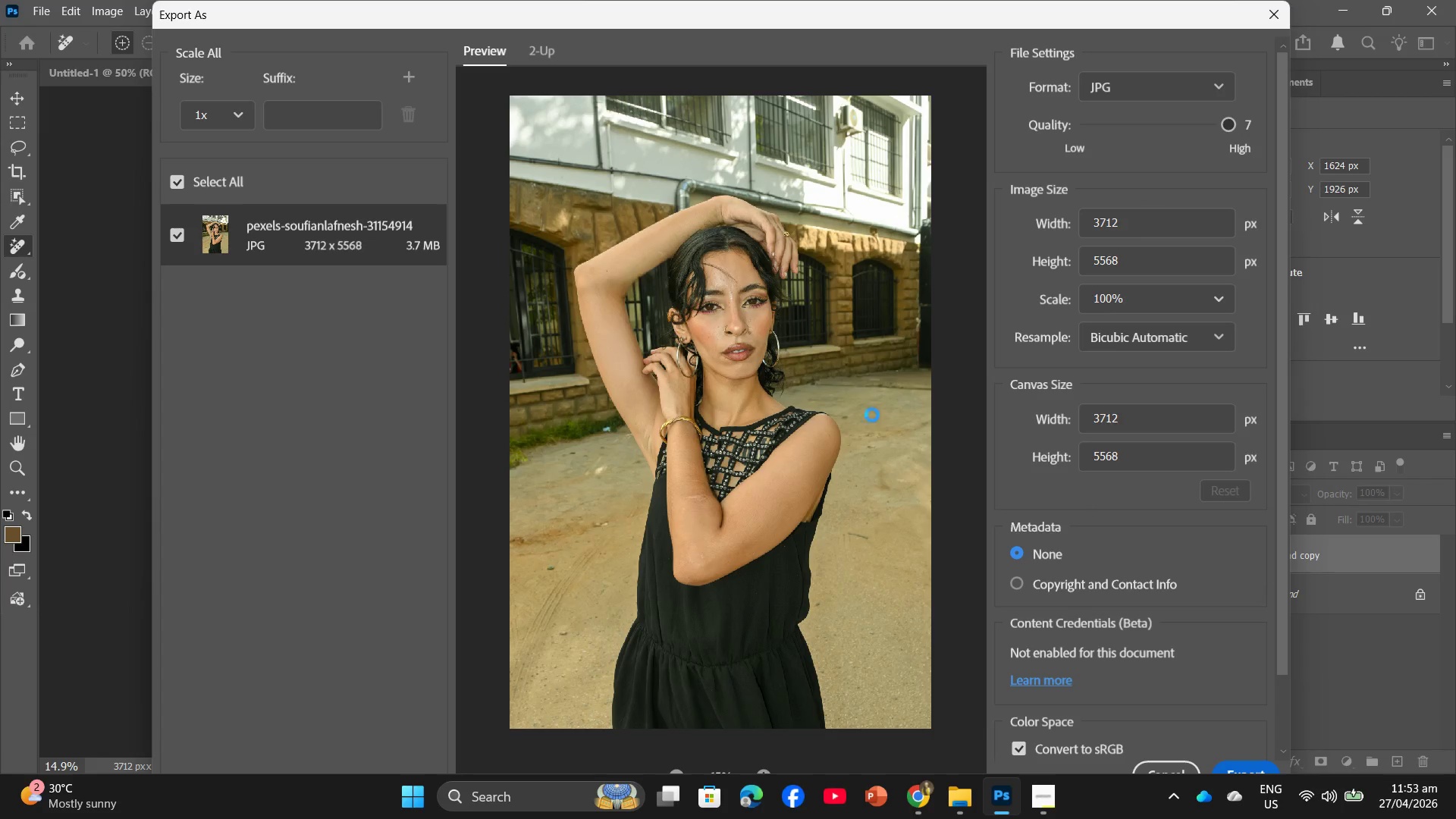 
left_click([698, 18])
 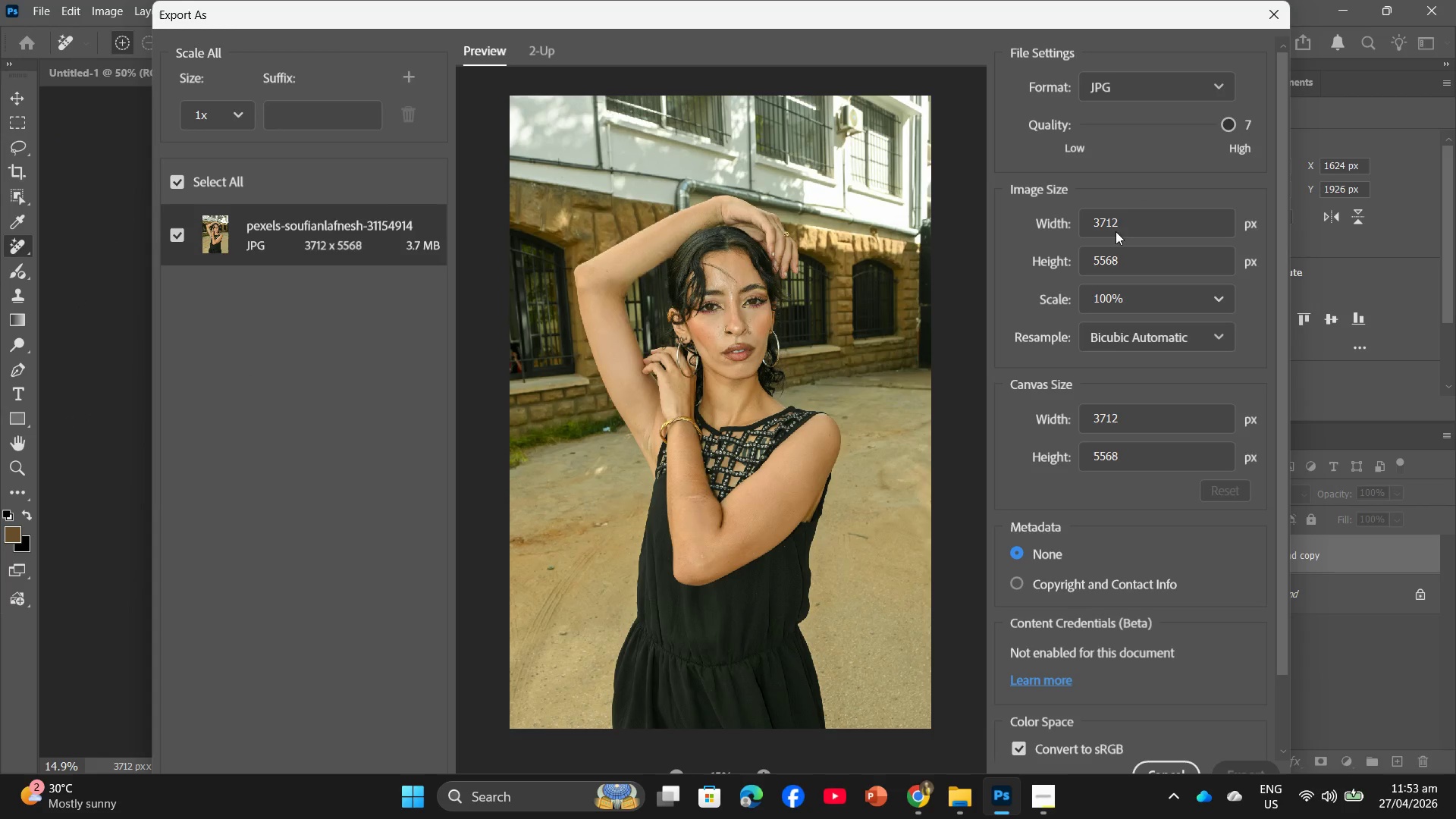 
left_click_drag(start_coordinate=[1123, 219], to_coordinate=[1058, 221])
 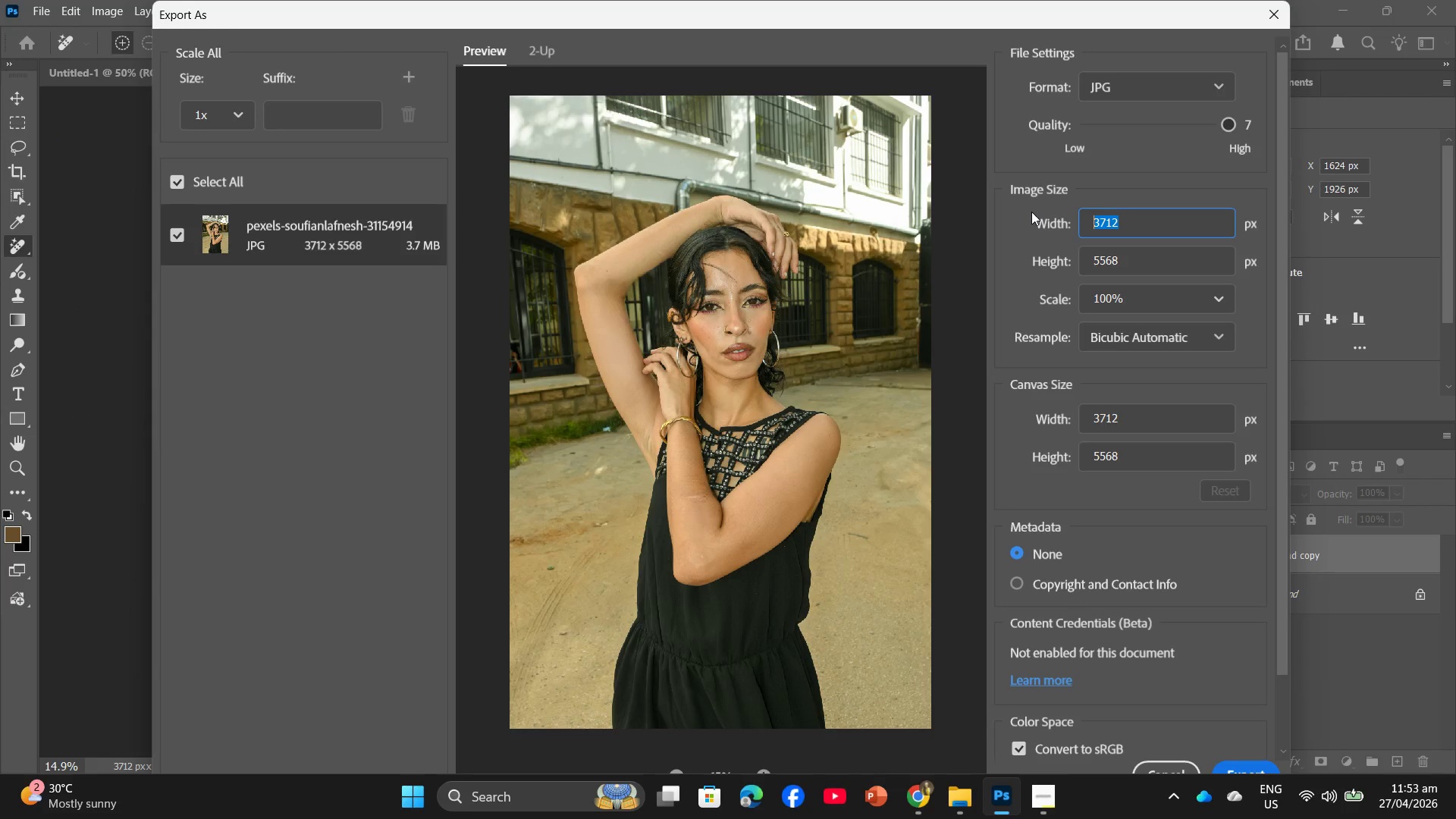 
key(Numpad3)
 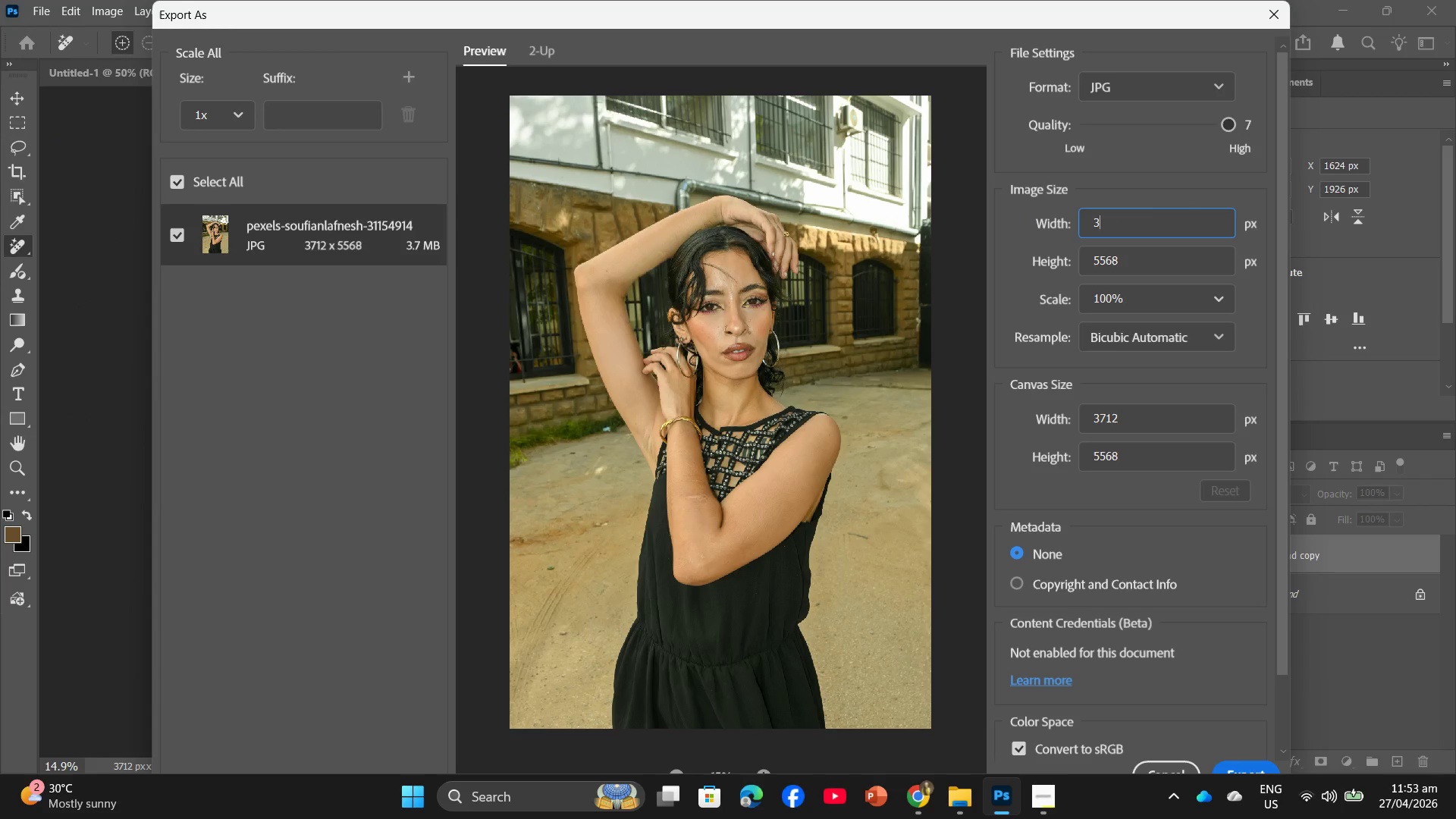 
key(Numpad0)
 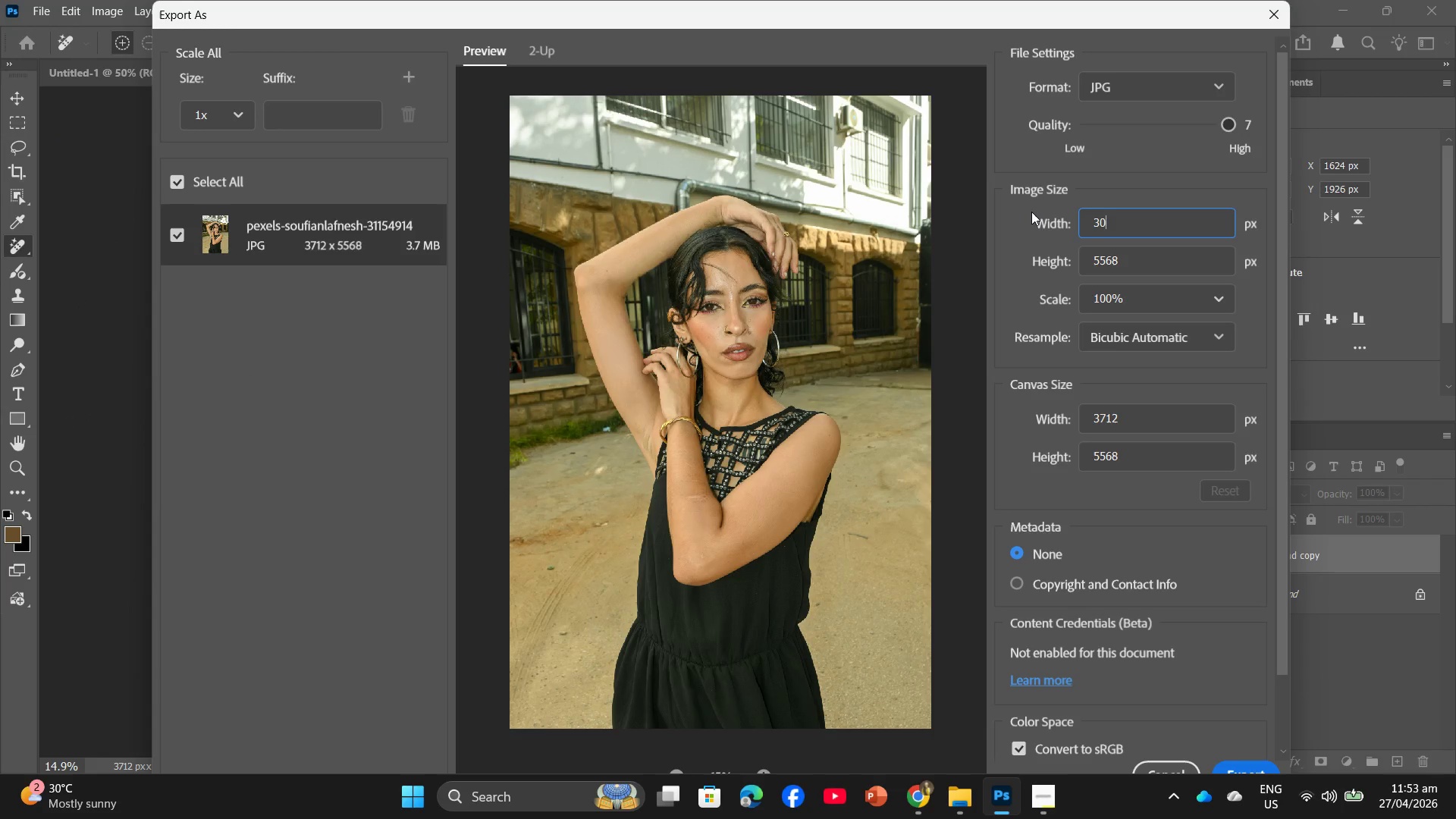 
key(Numpad0)
 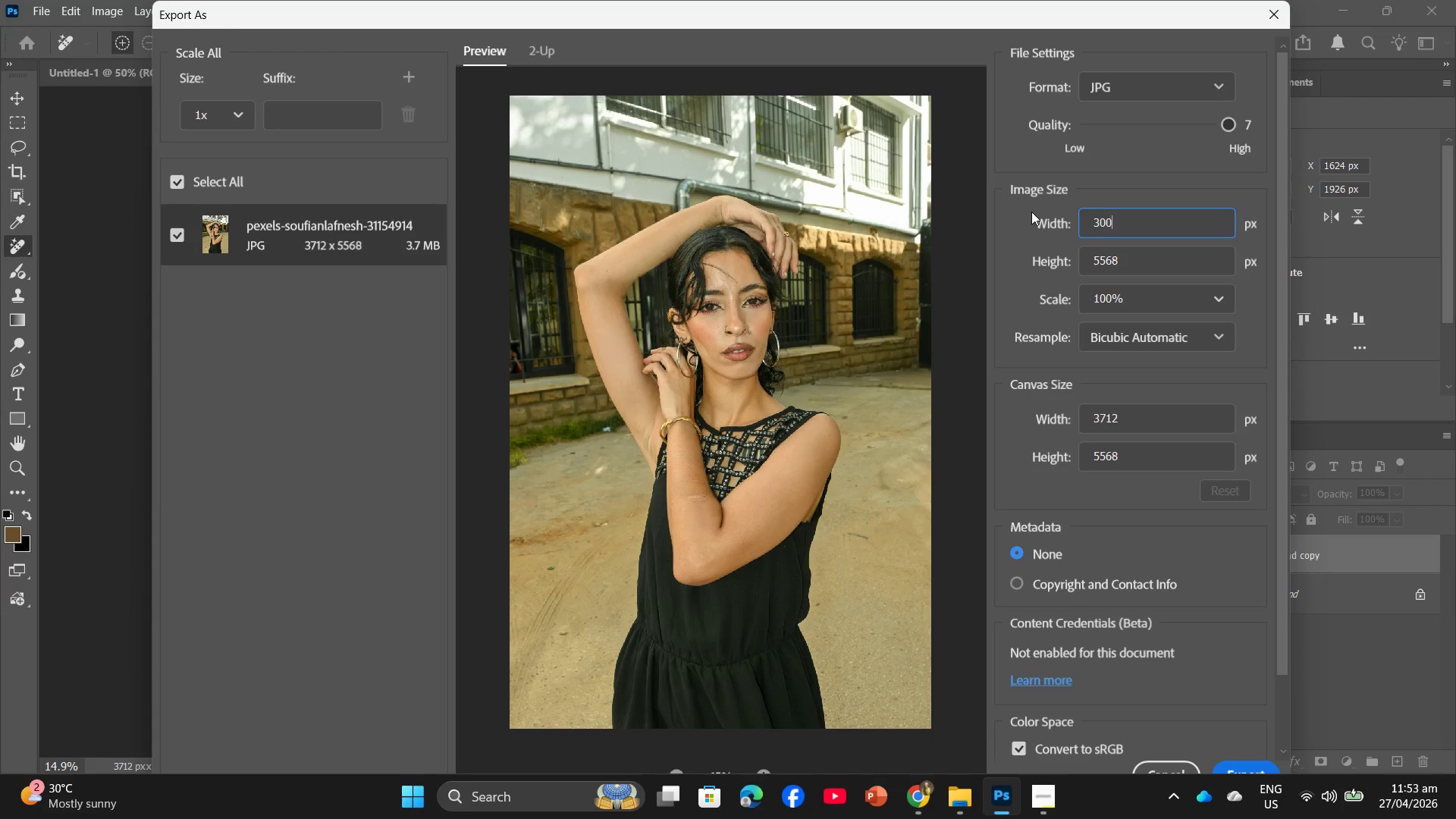 
key(Numpad0)
 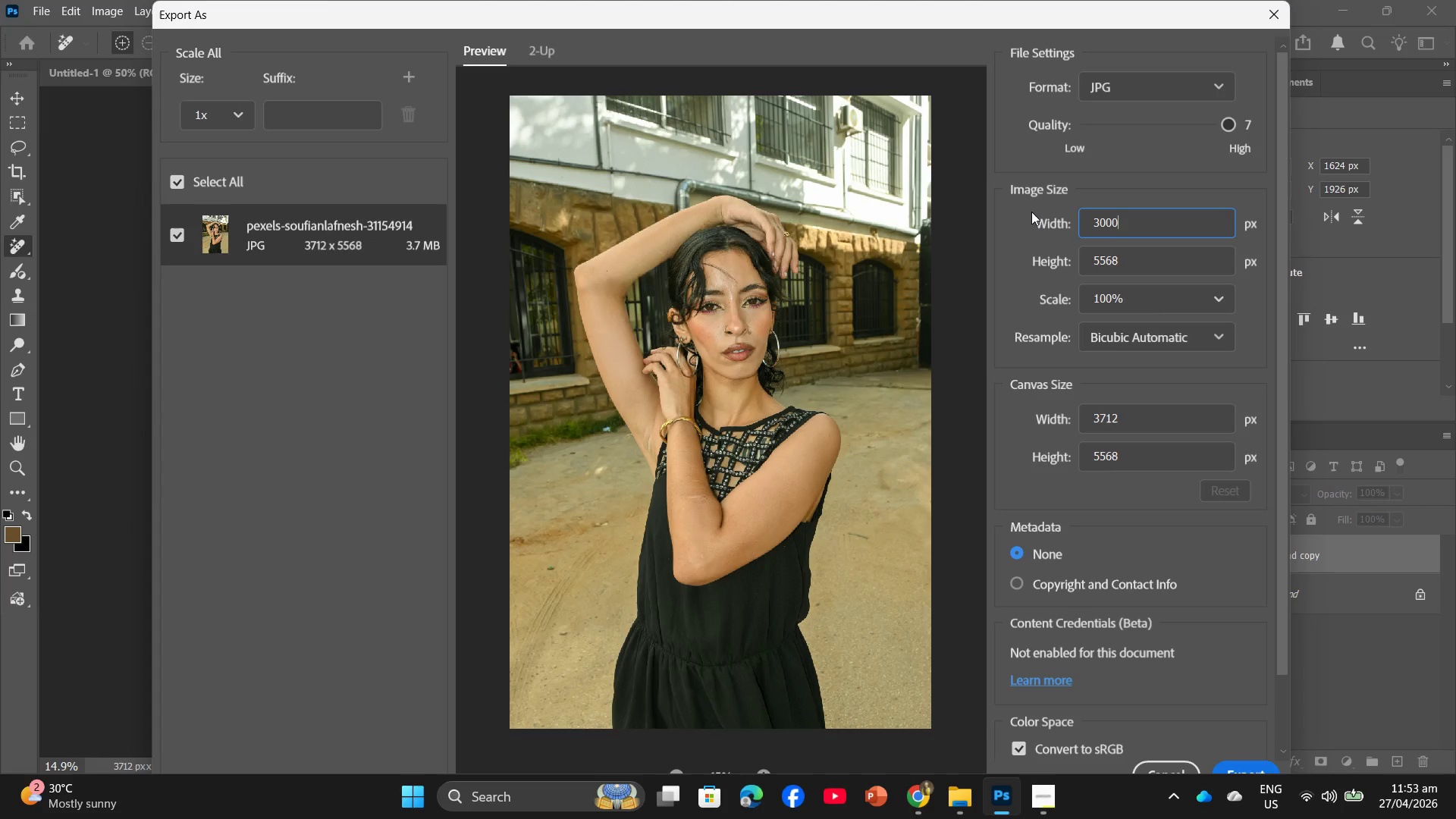 
key(Enter)
 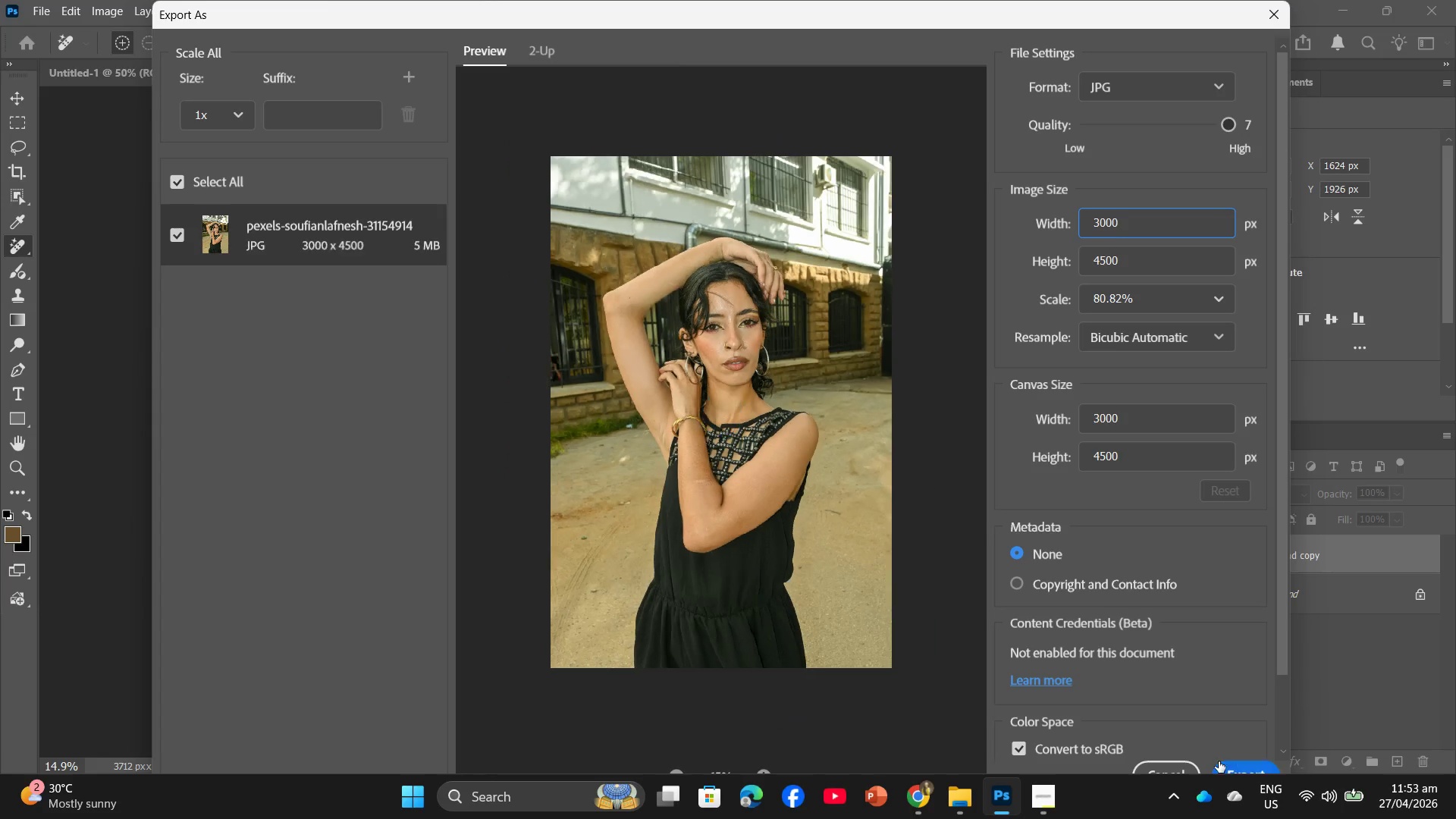 
left_click([1244, 773])
 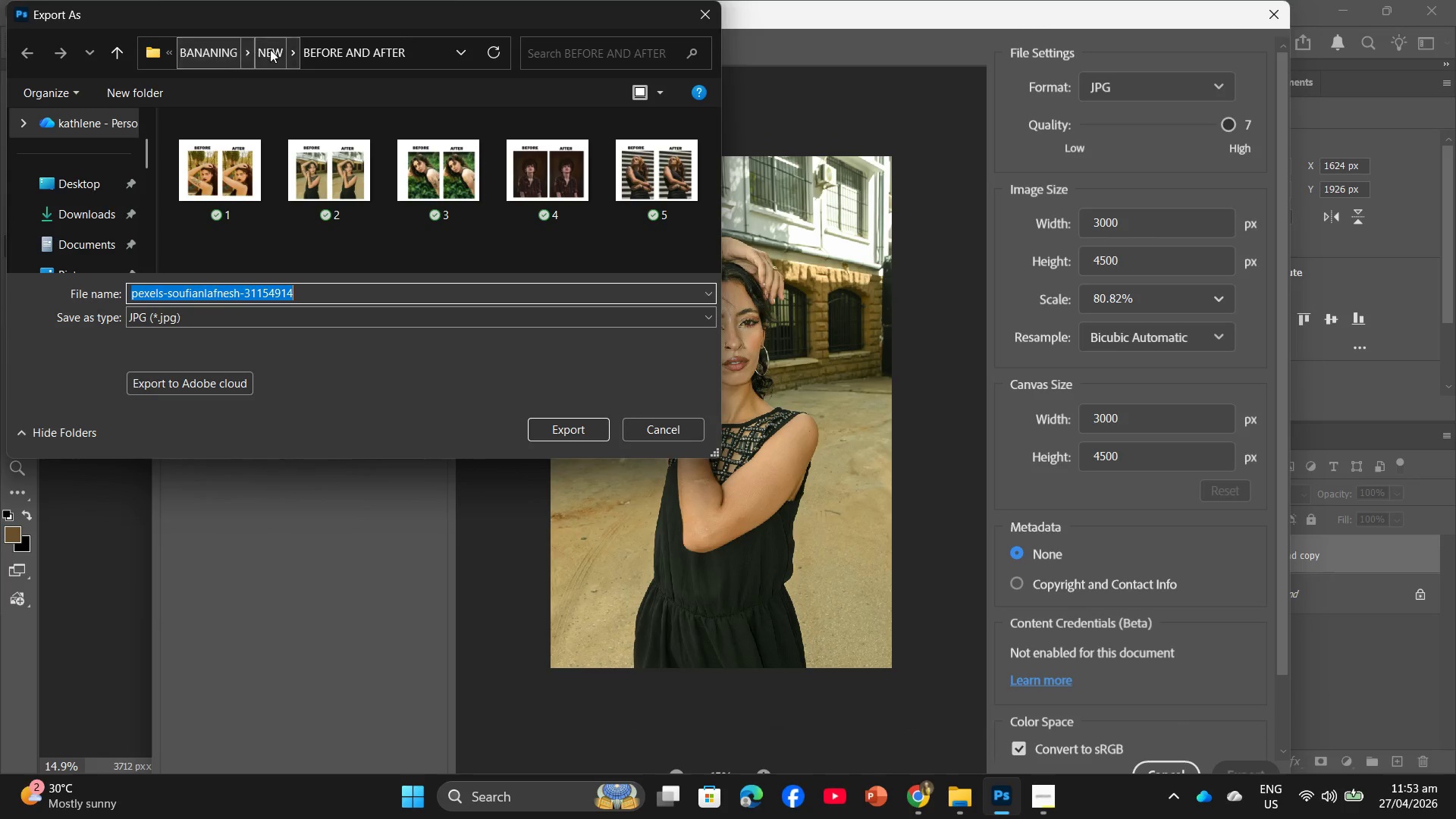 
left_click([257, 47])
 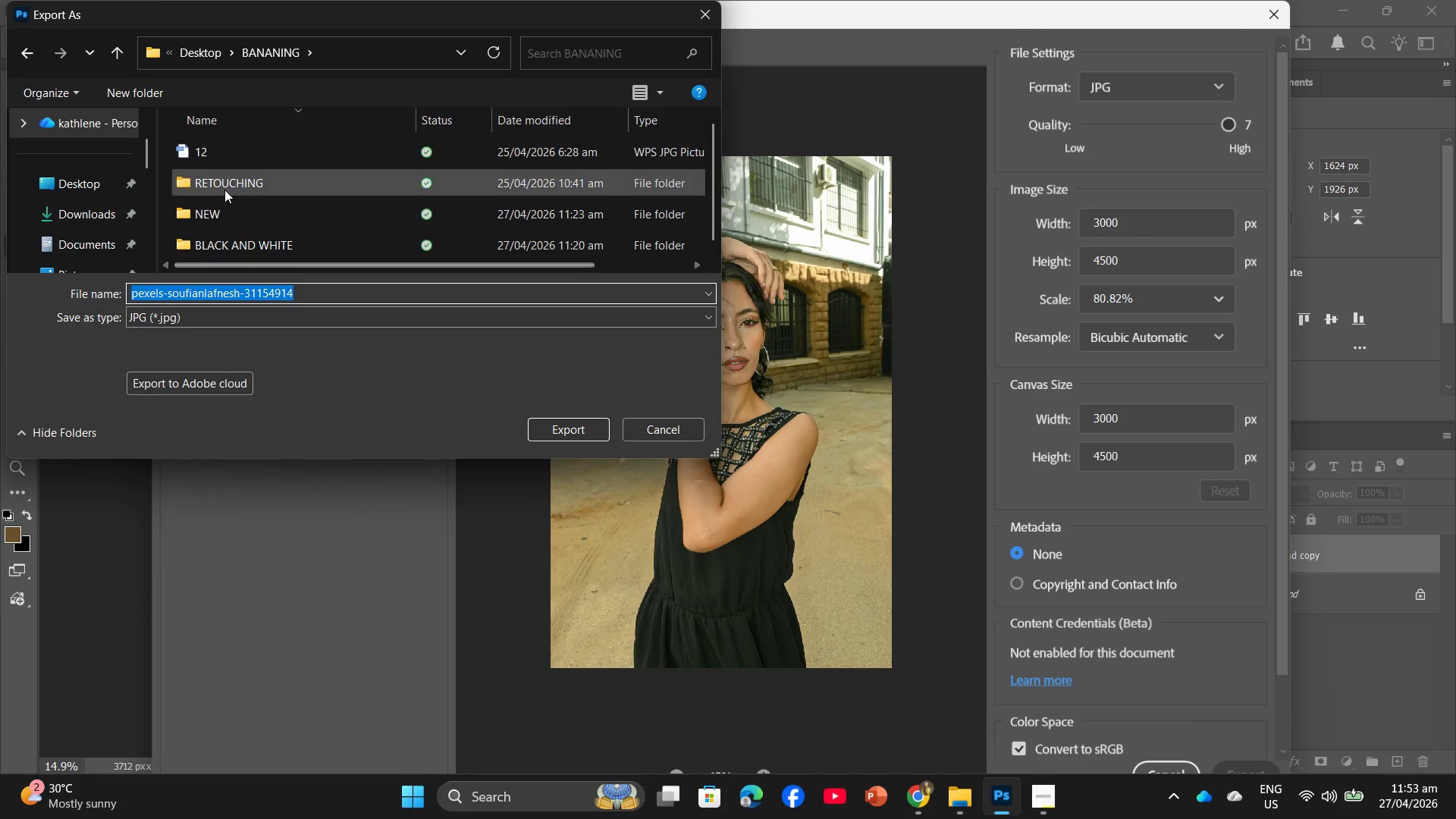 
double_click([224, 189])
 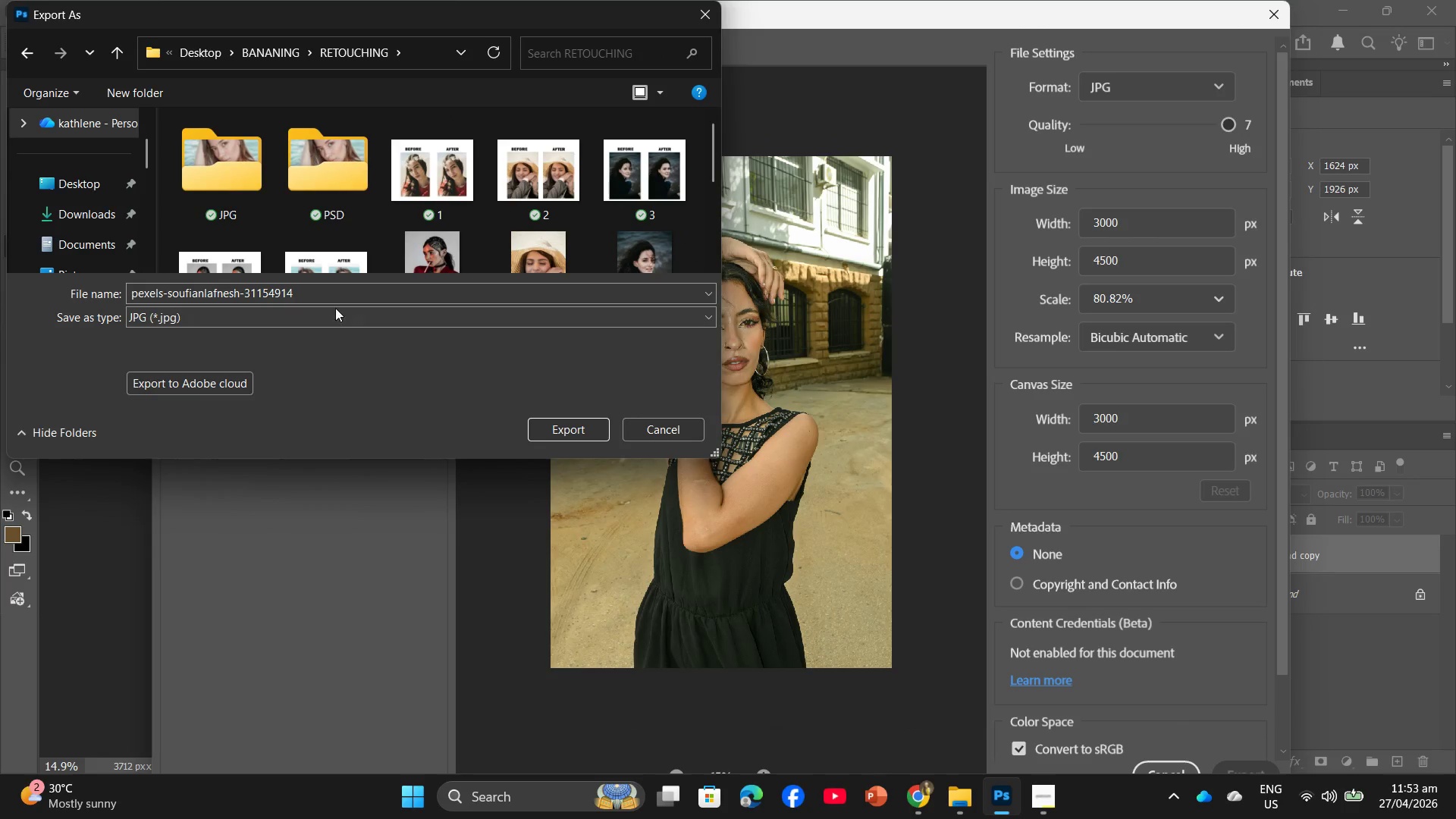 
left_click([325, 300])
 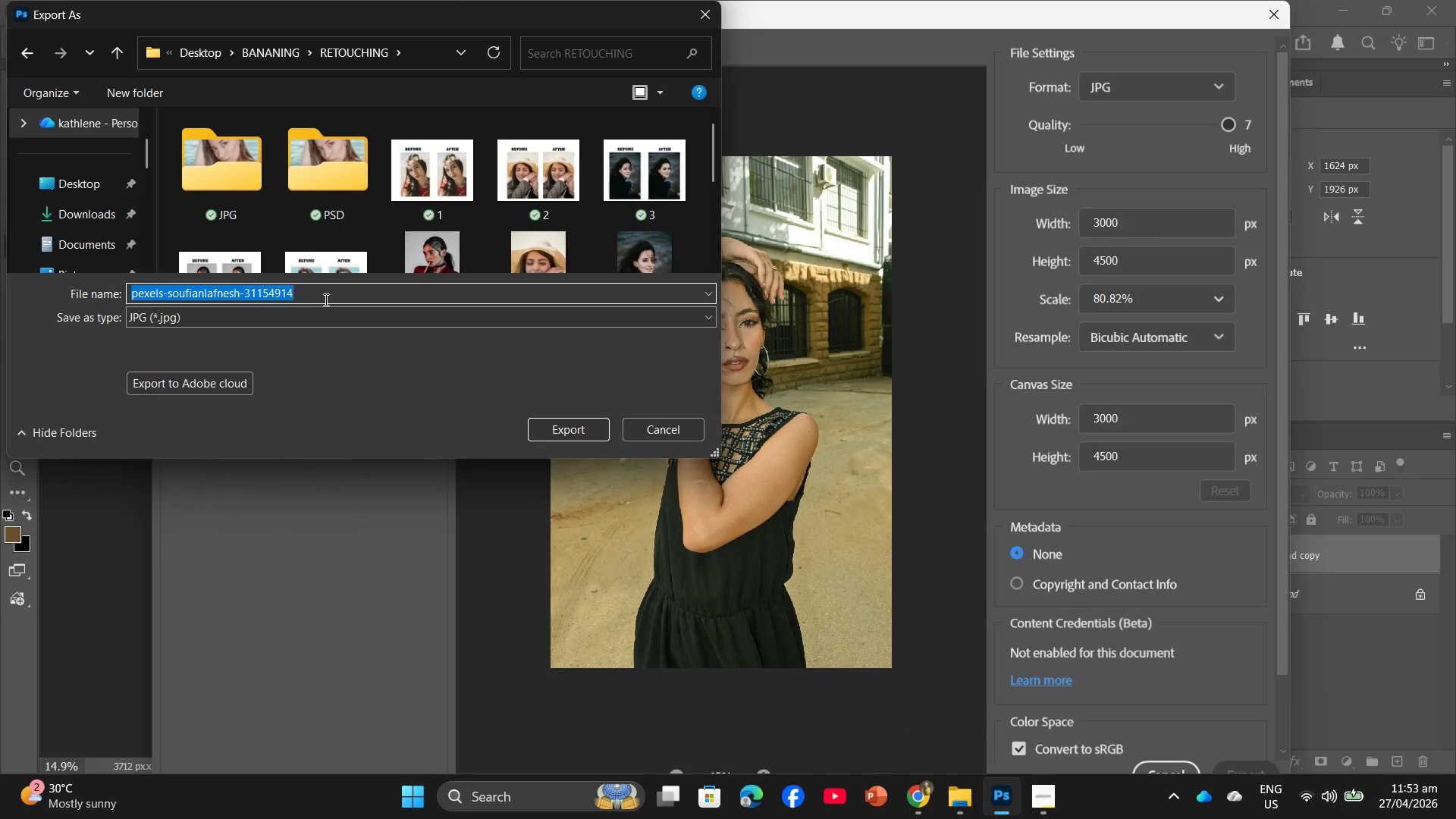 
type(haj=)
key(Backspace)
key(Backspace)
key(Backspace)
key(Backspace)
type(101010)
 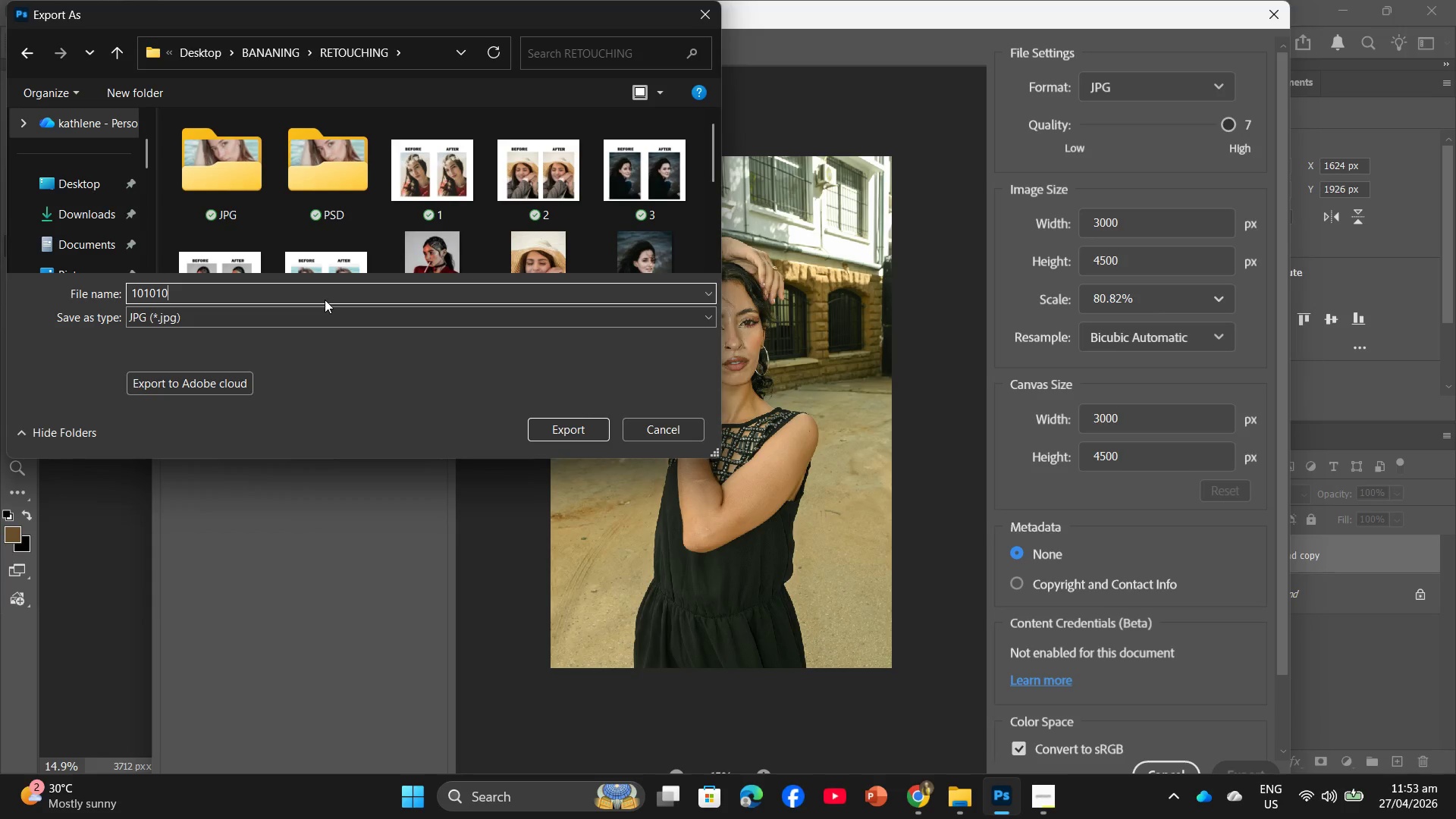 
key(Enter)
 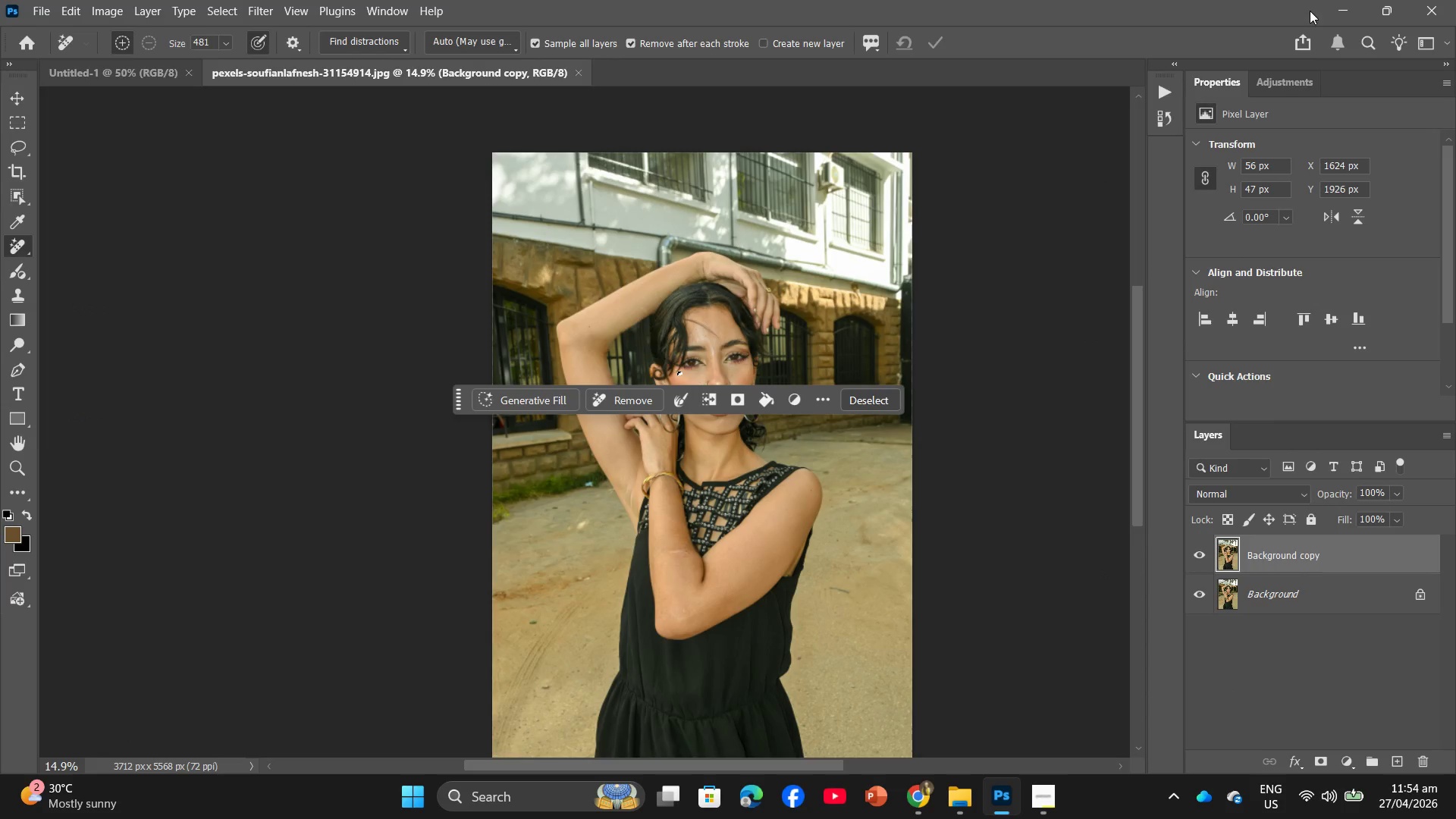 
left_click([1037, 811])